 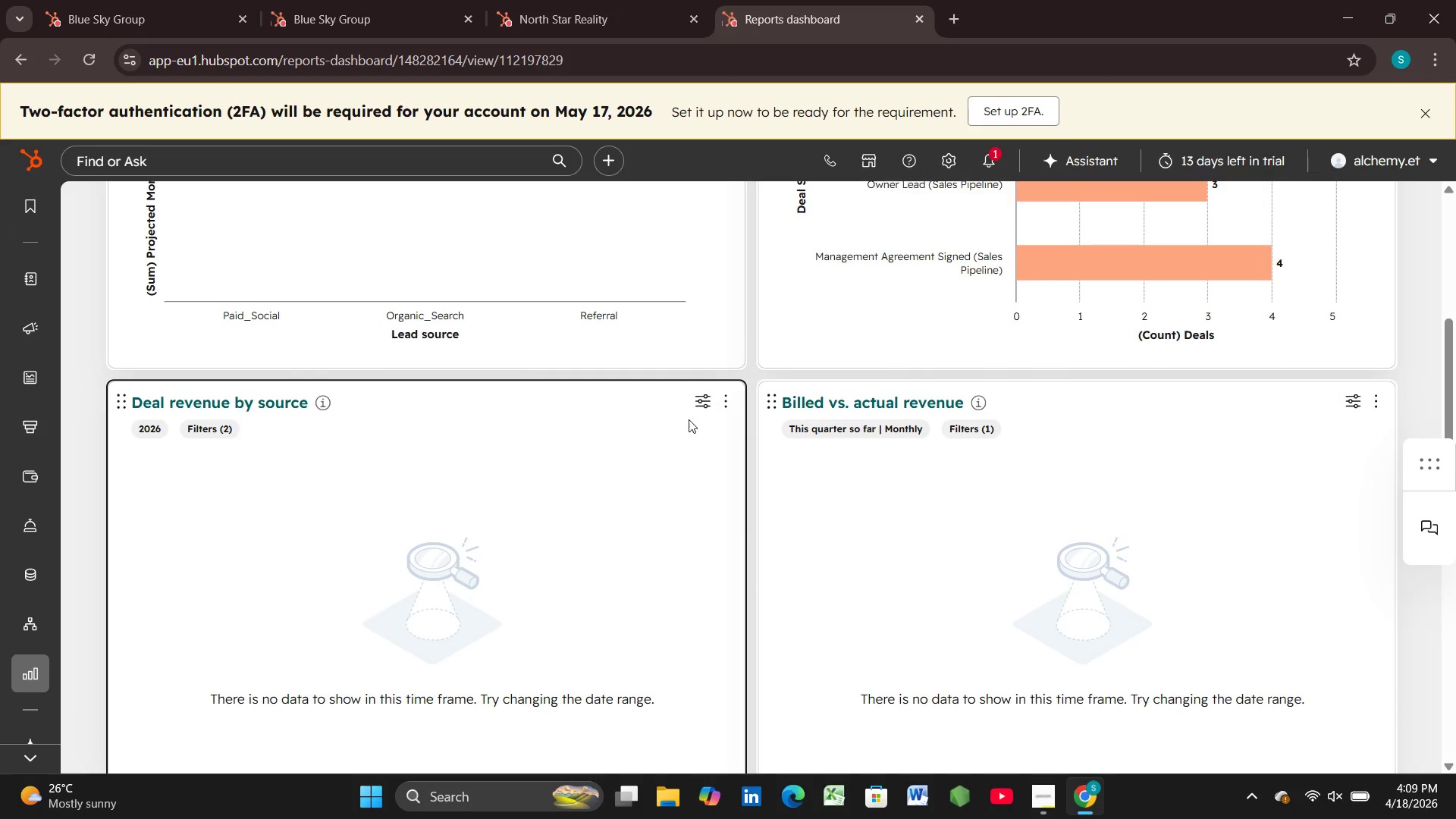 
left_click([727, 405])
 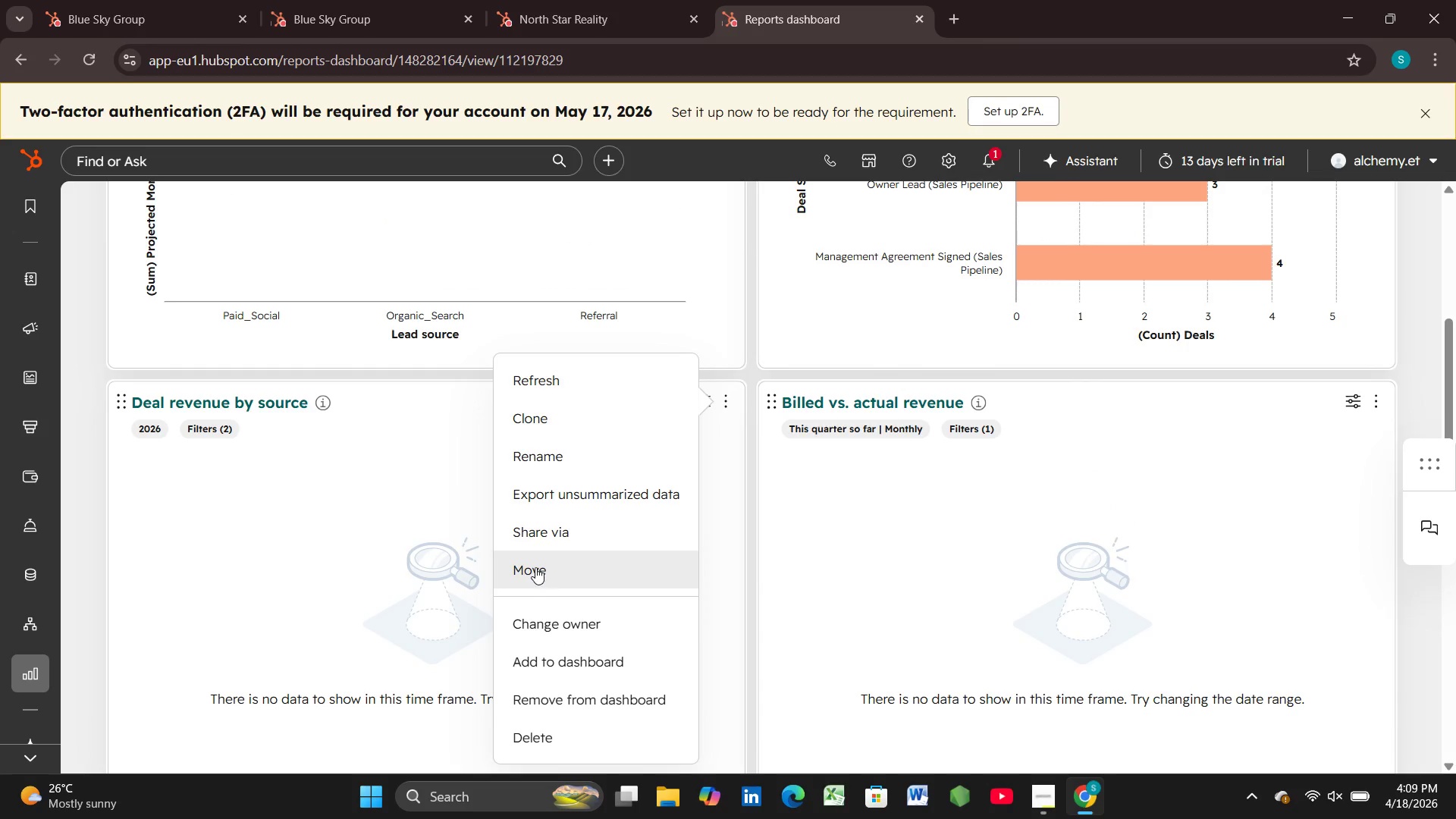 
scroll: coordinate [535, 565], scroll_direction: down, amount: 2.0
 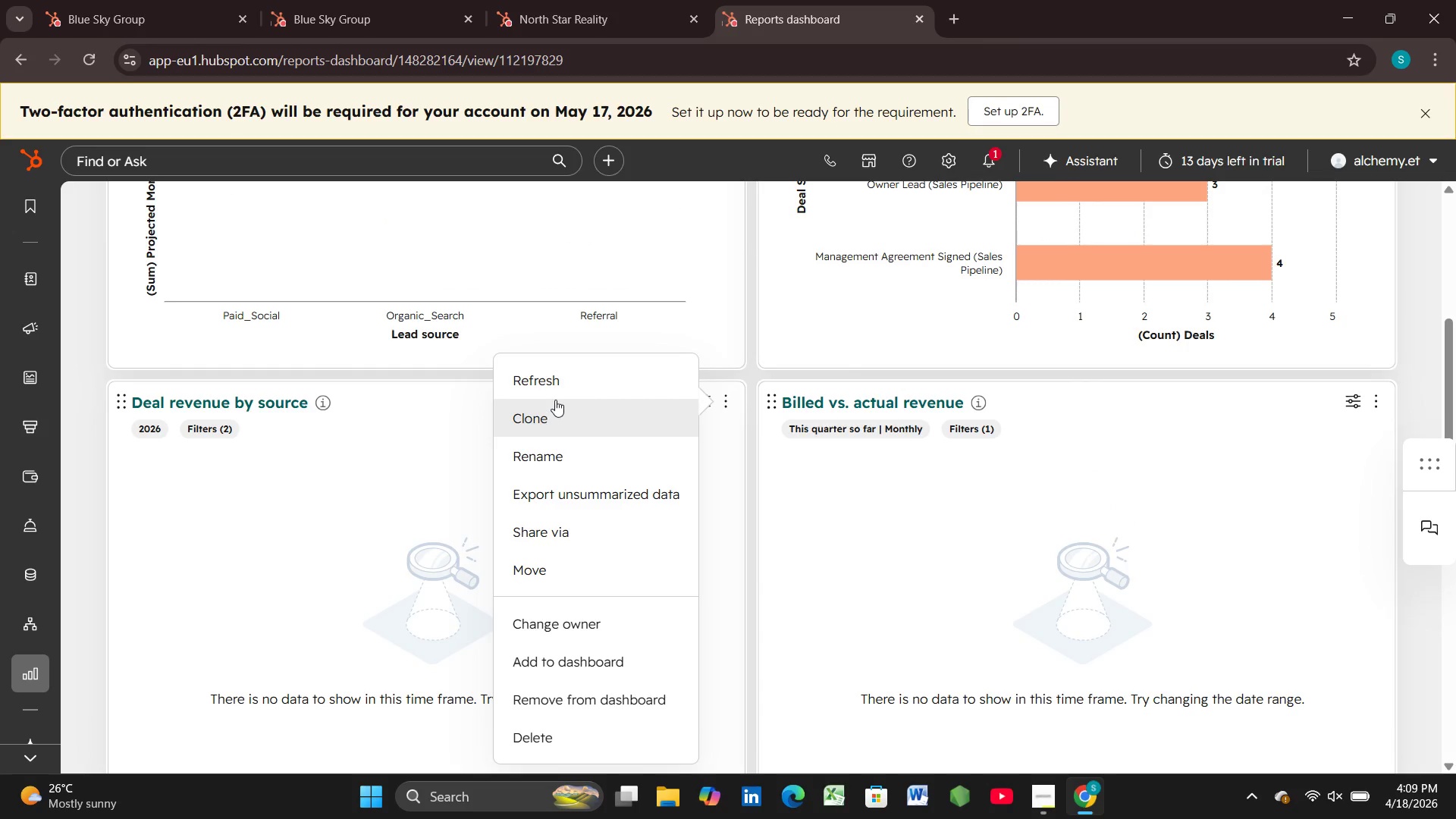 
left_click([570, 381])
 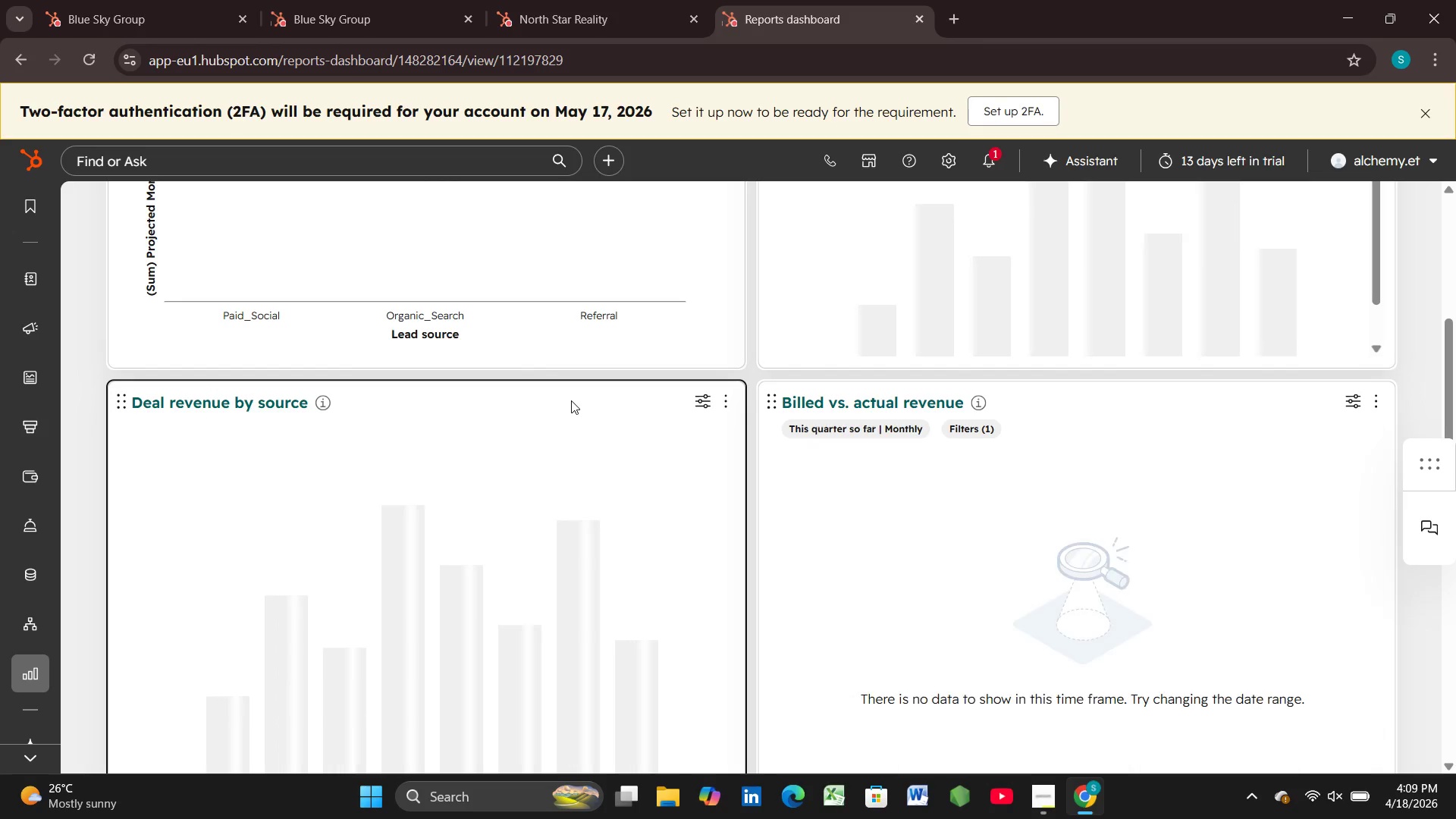 
wait(5.14)
 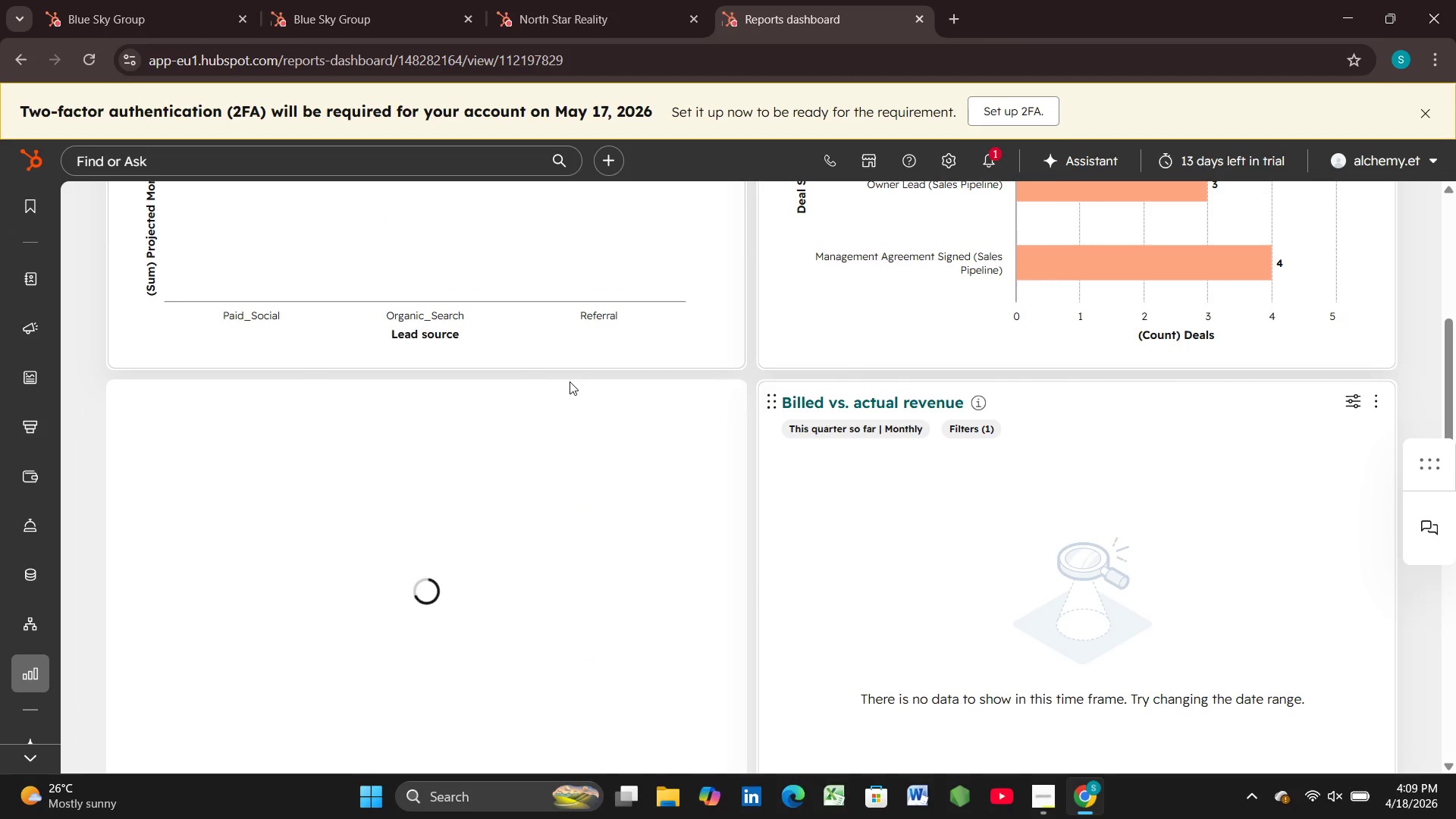 
scroll: coordinate [602, 453], scroll_direction: down, amount: 7.0
 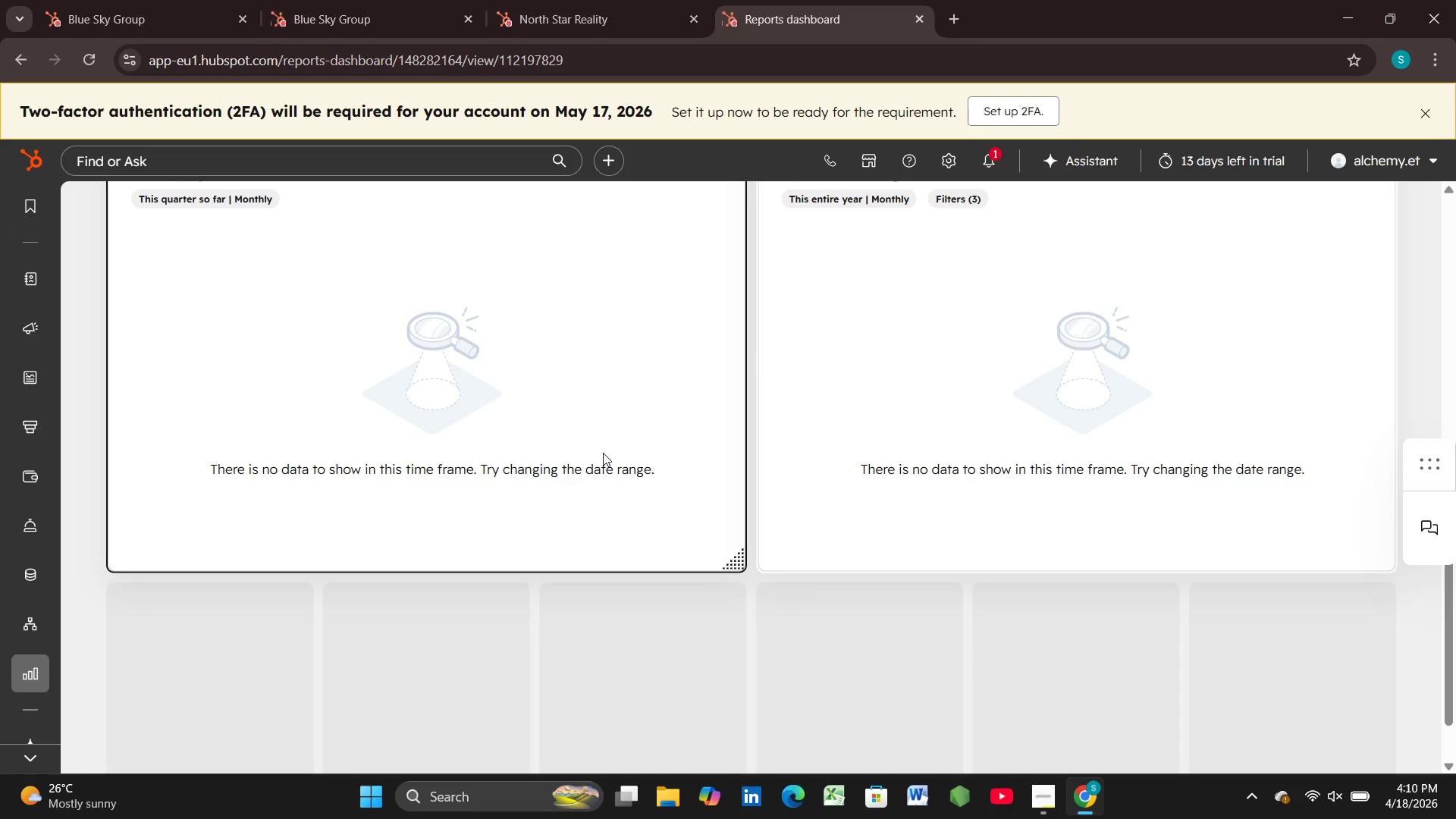 
wait(52.1)
 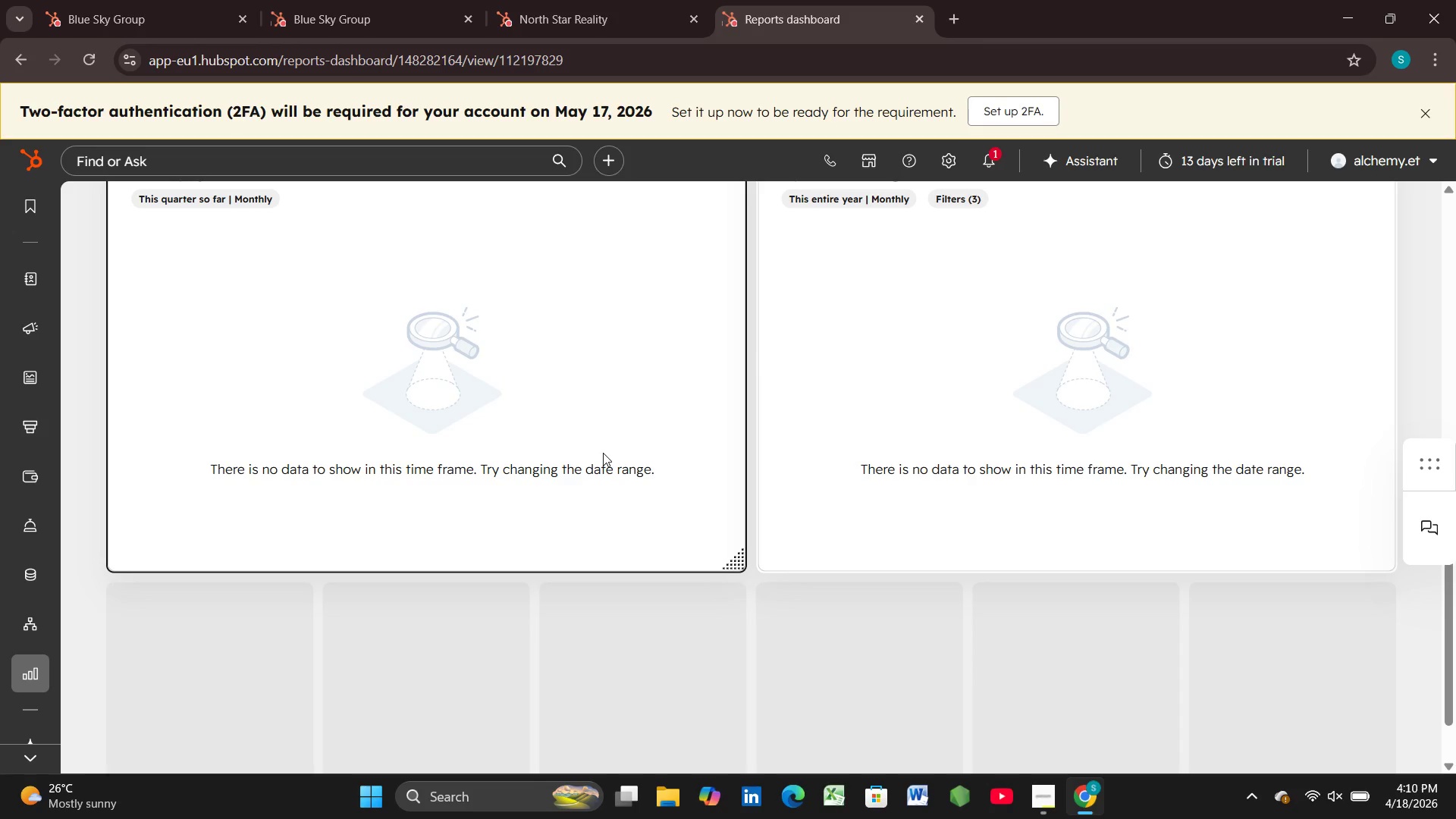 
scroll: coordinate [648, 438], scroll_direction: up, amount: 14.0
 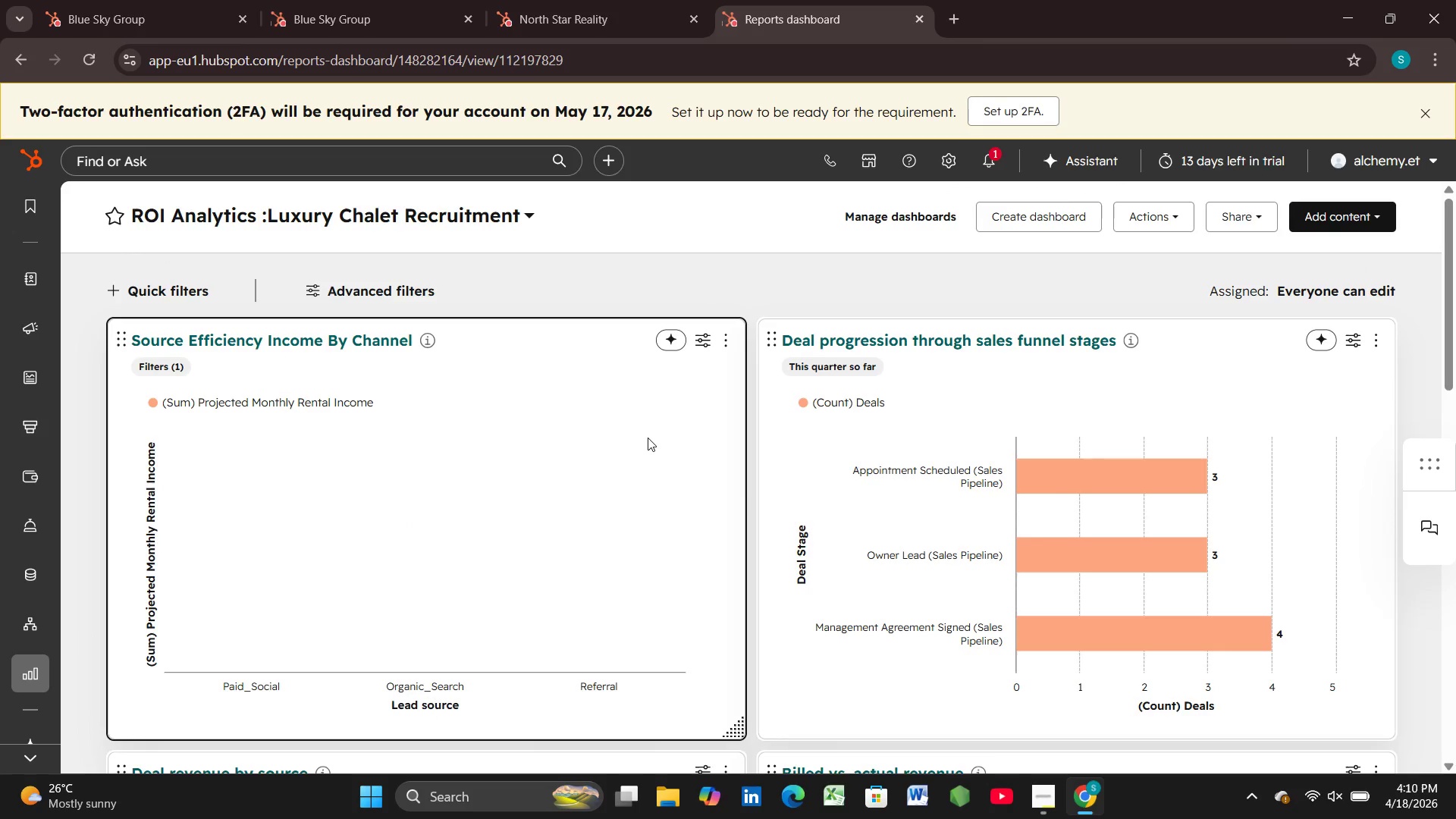 
scroll: coordinate [648, 438], scroll_direction: none, amount: 0.0
 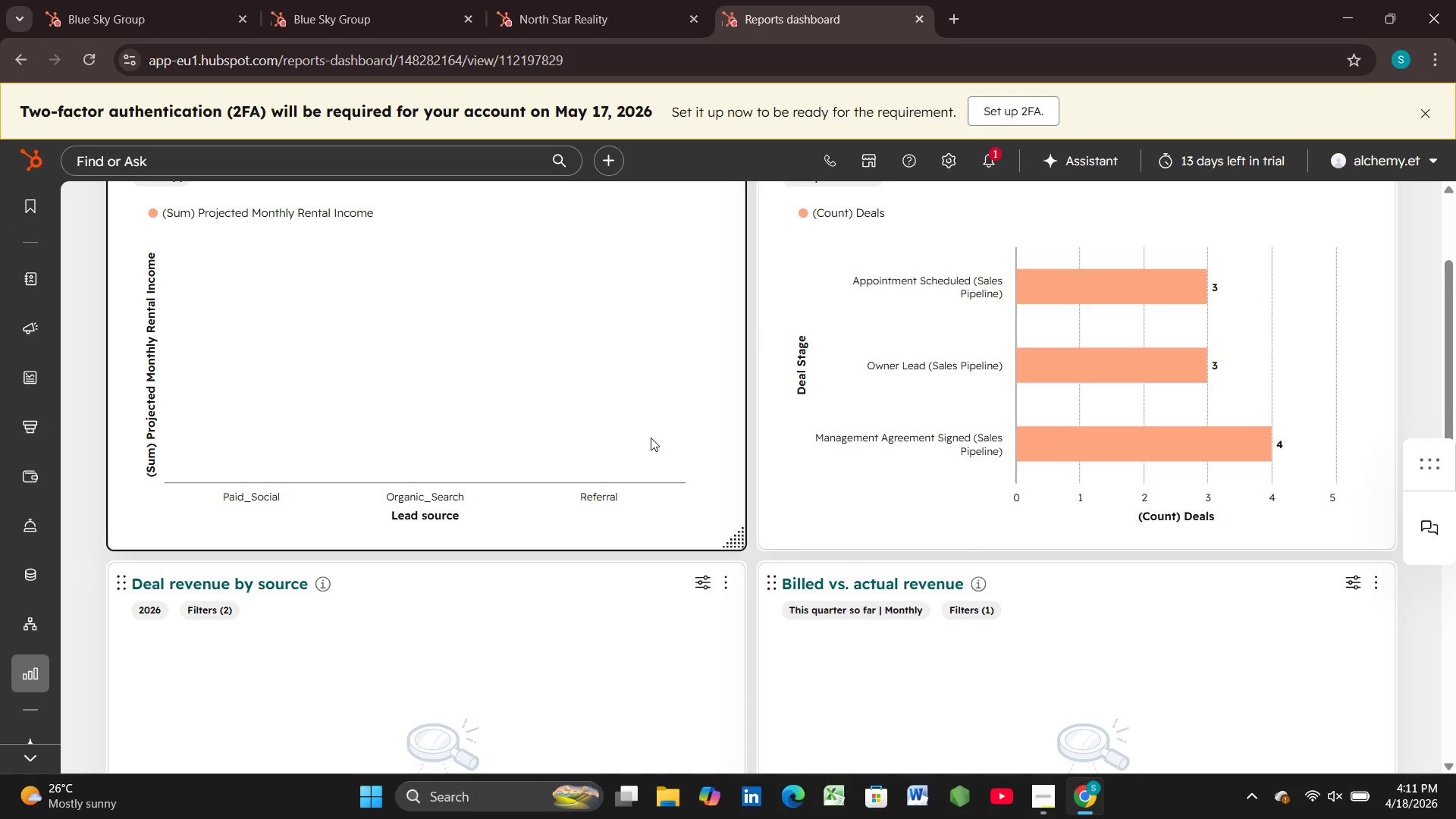 
wait(28.23)
 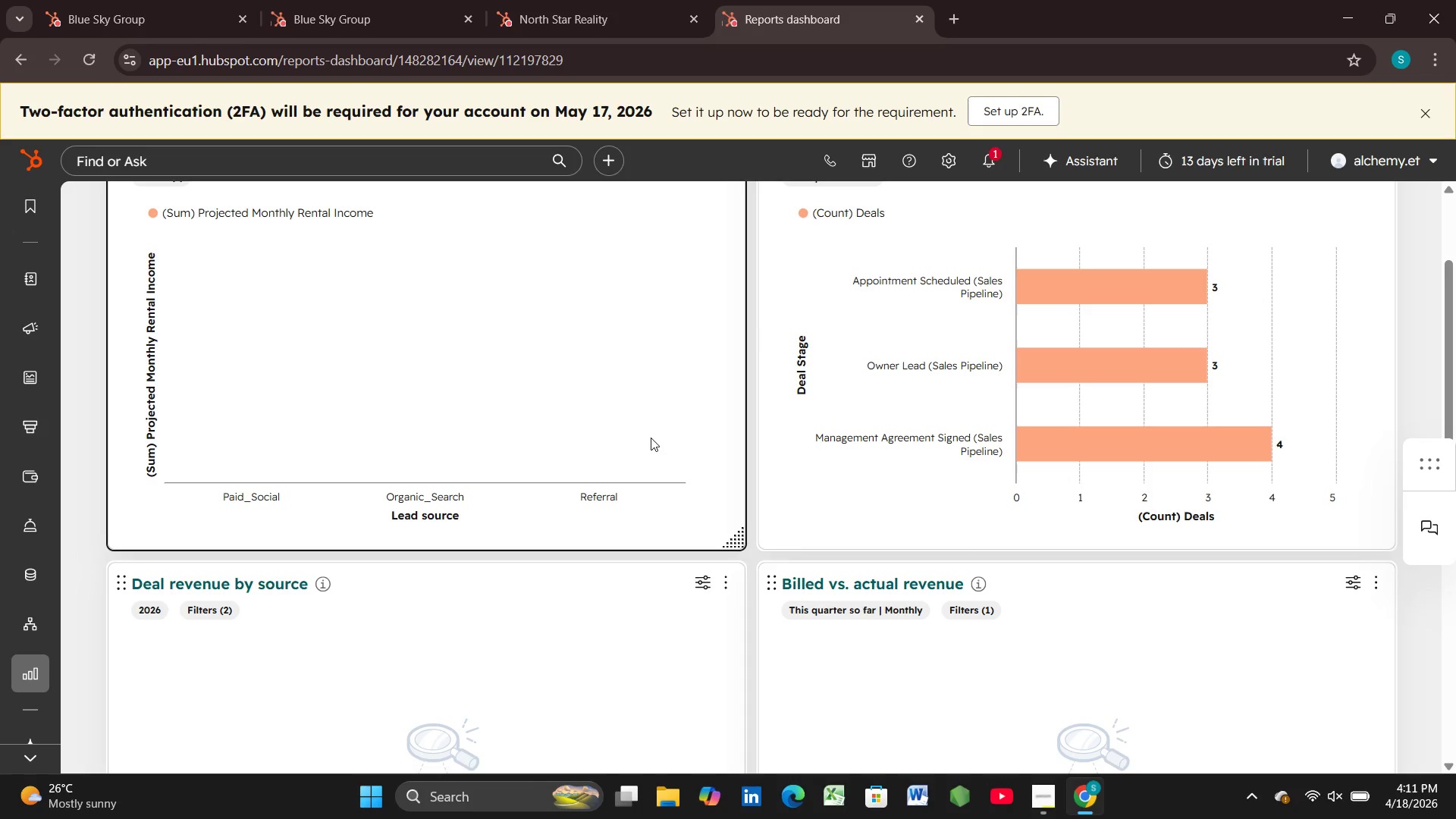 
scroll: coordinate [651, 438], scroll_direction: up, amount: 4.0
 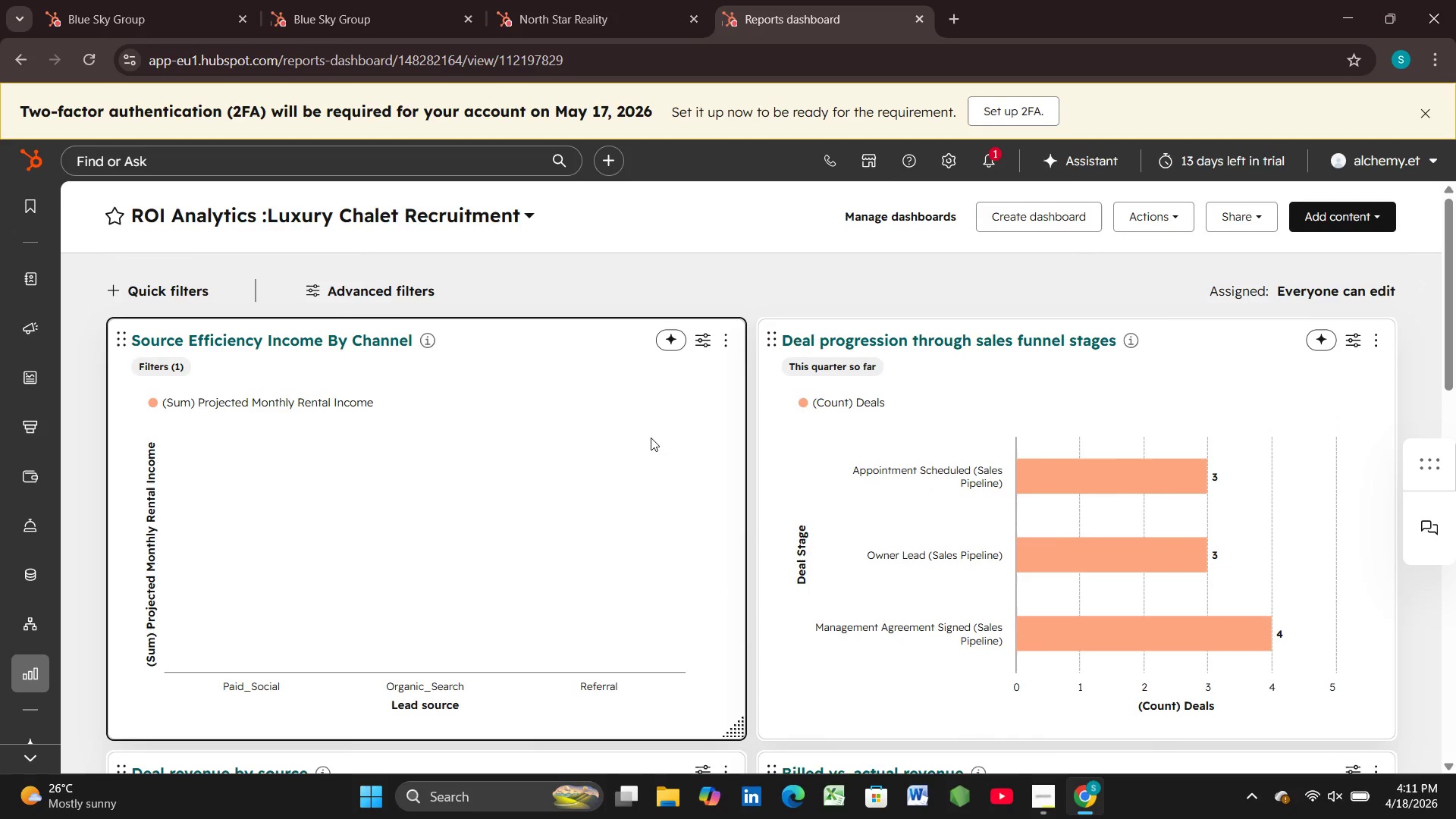 
scroll: coordinate [651, 438], scroll_direction: none, amount: 0.0
 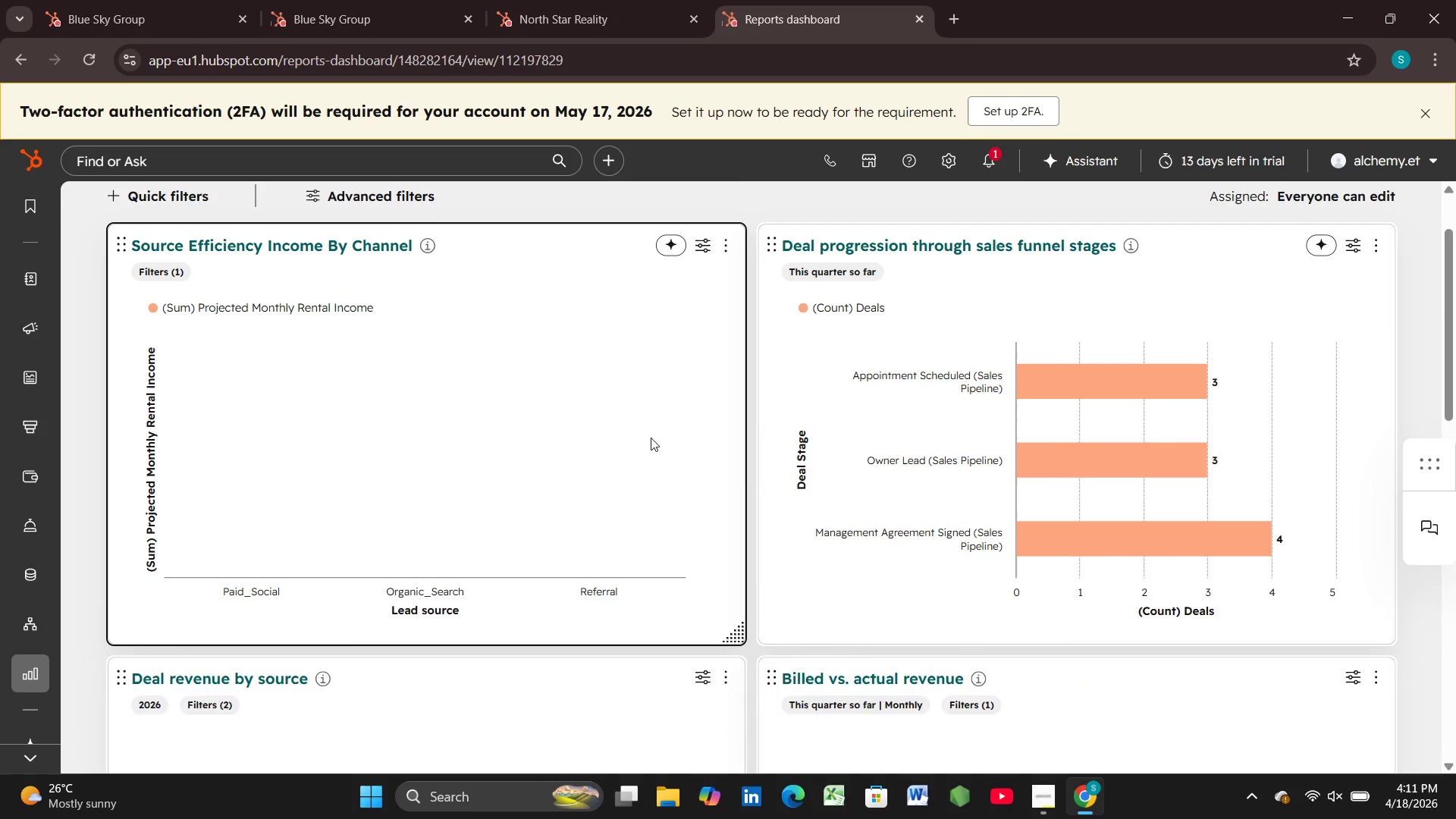 
scroll: coordinate [651, 438], scroll_direction: down, amount: 14.0
 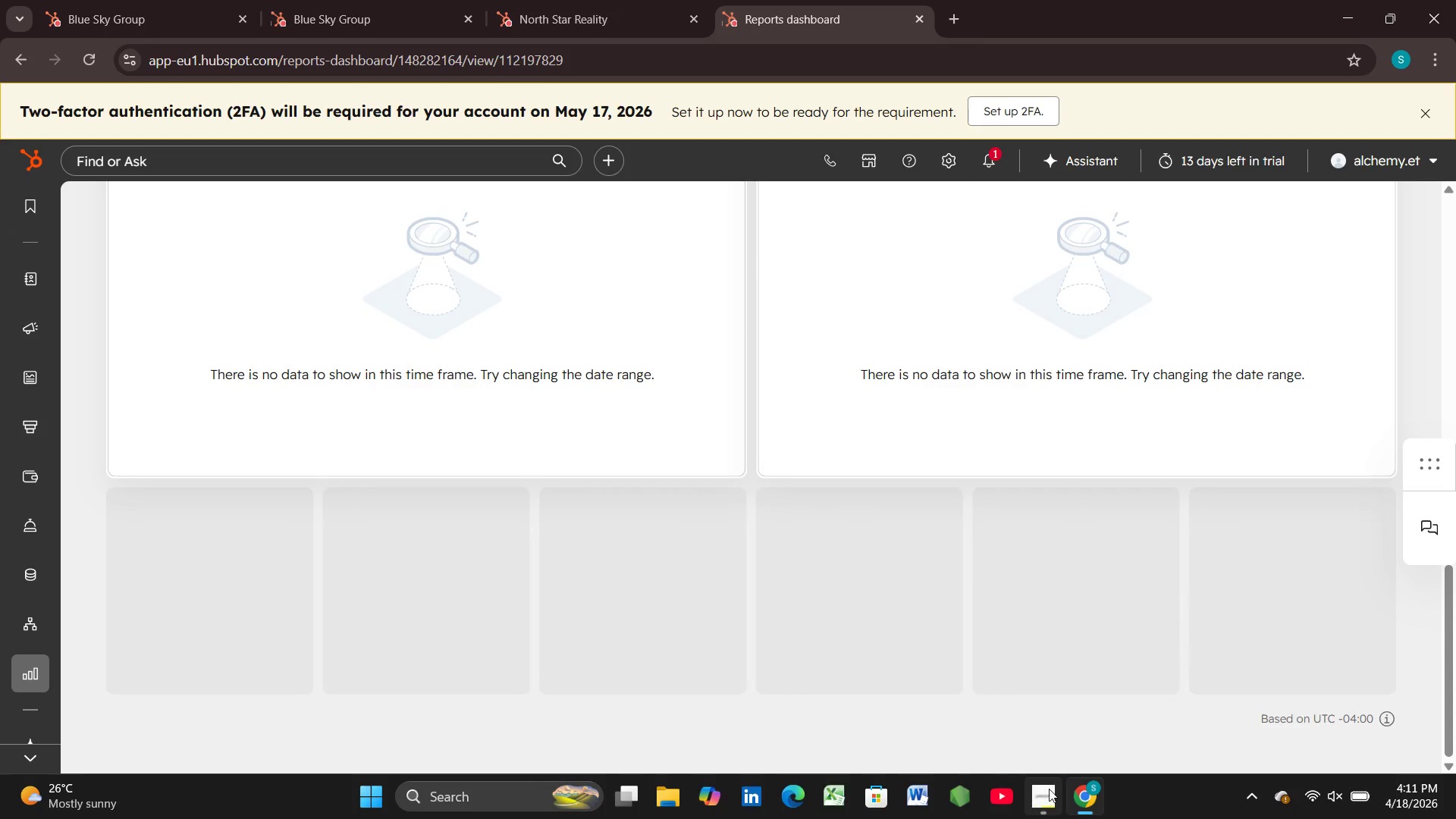 
left_click([1049, 789])